 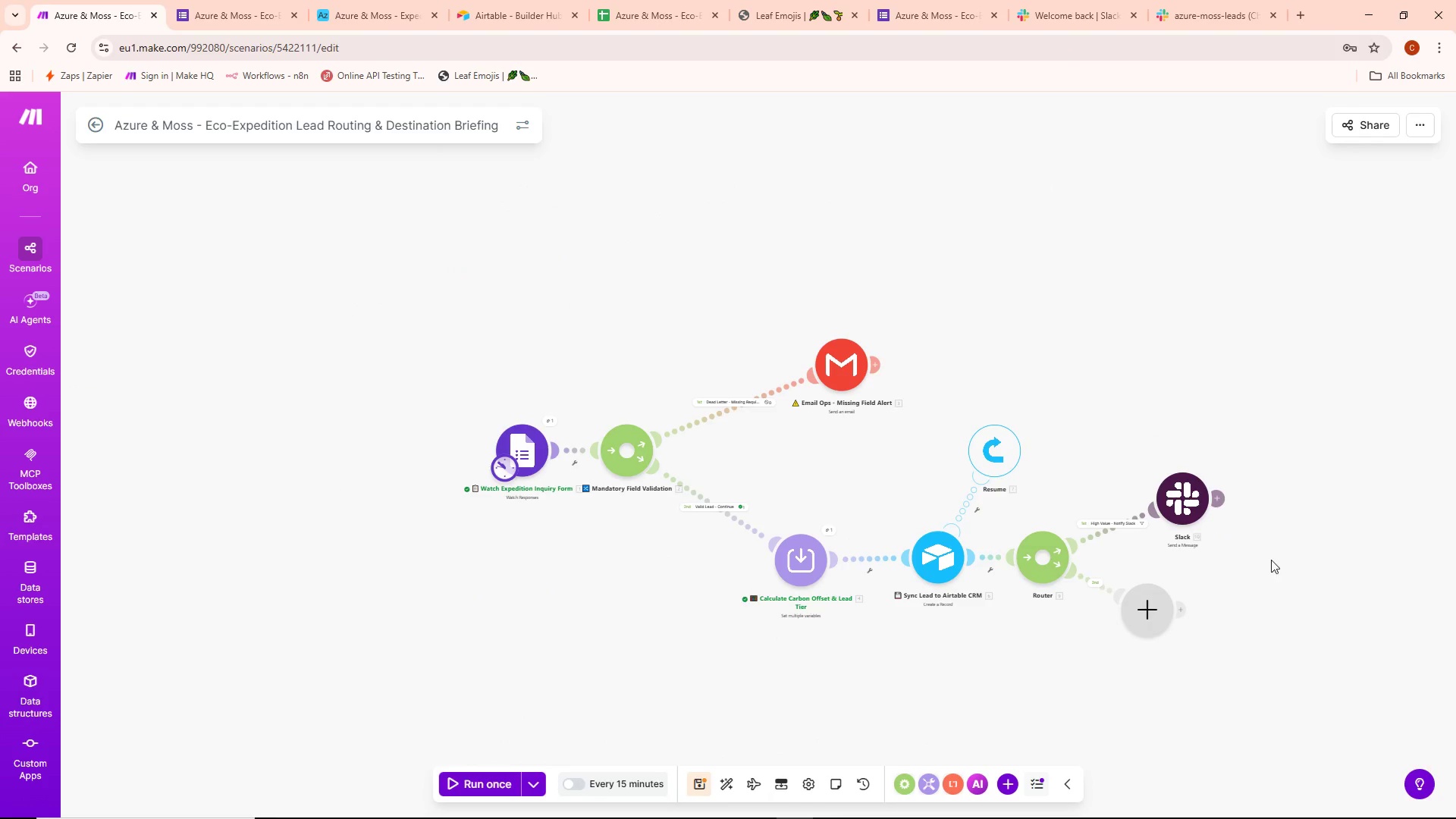 
left_click_drag(start_coordinate=[1309, 582], to_coordinate=[1064, 582])
 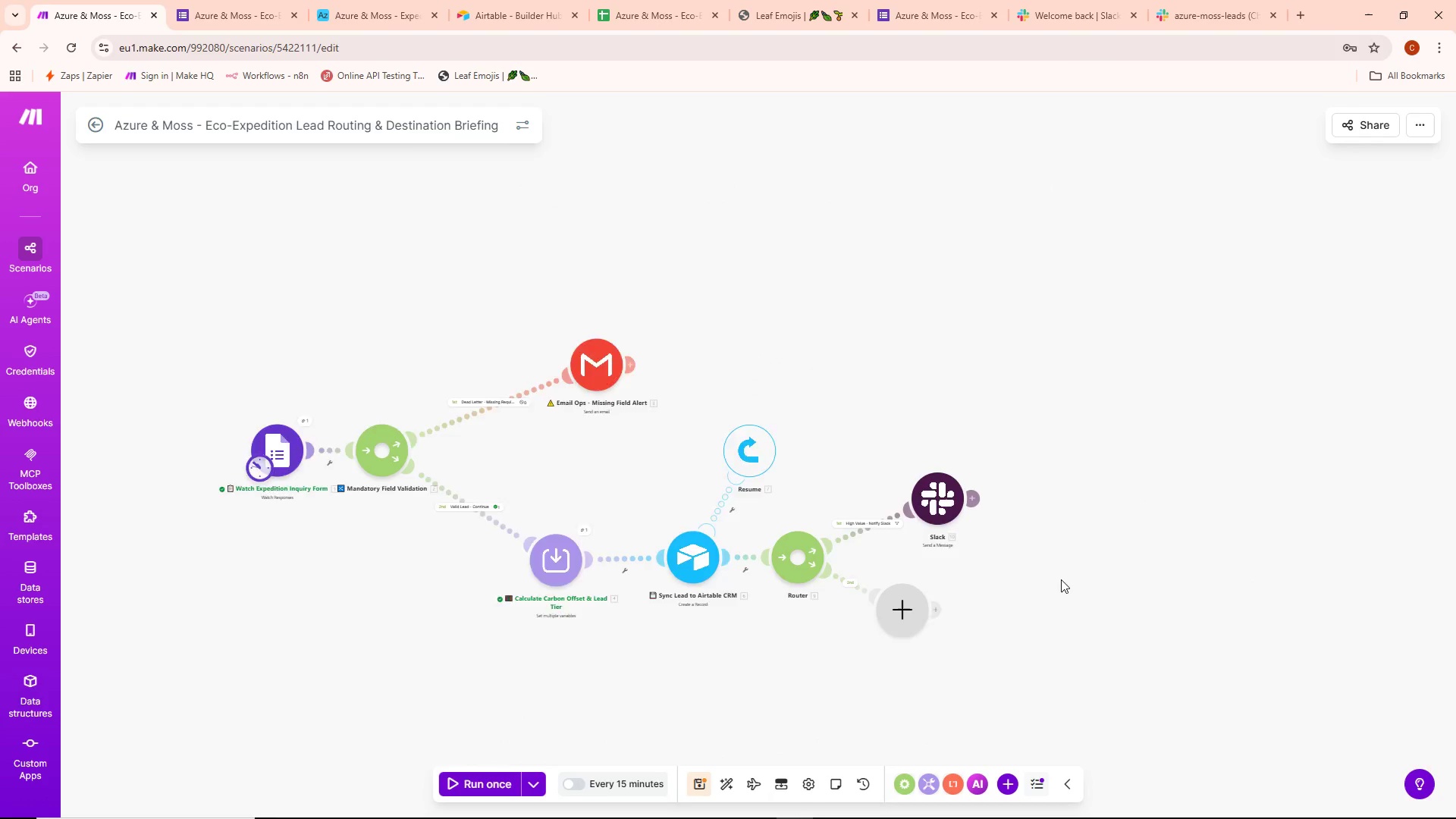 
scroll: coordinate [1228, 529], scroll_direction: down, amount: 3.0
 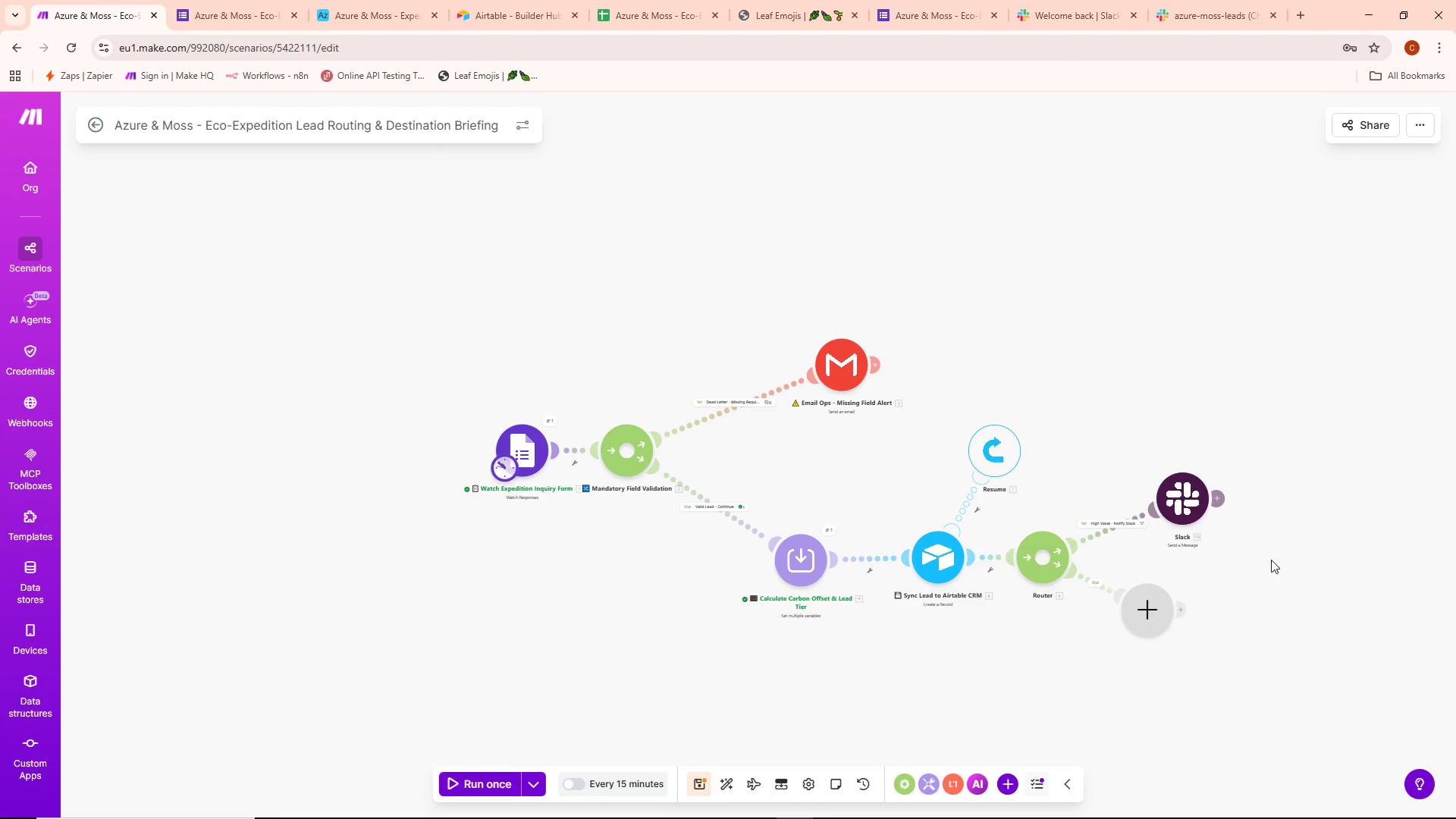 
scroll: coordinate [1061, 579], scroll_direction: up, amount: 1.0
 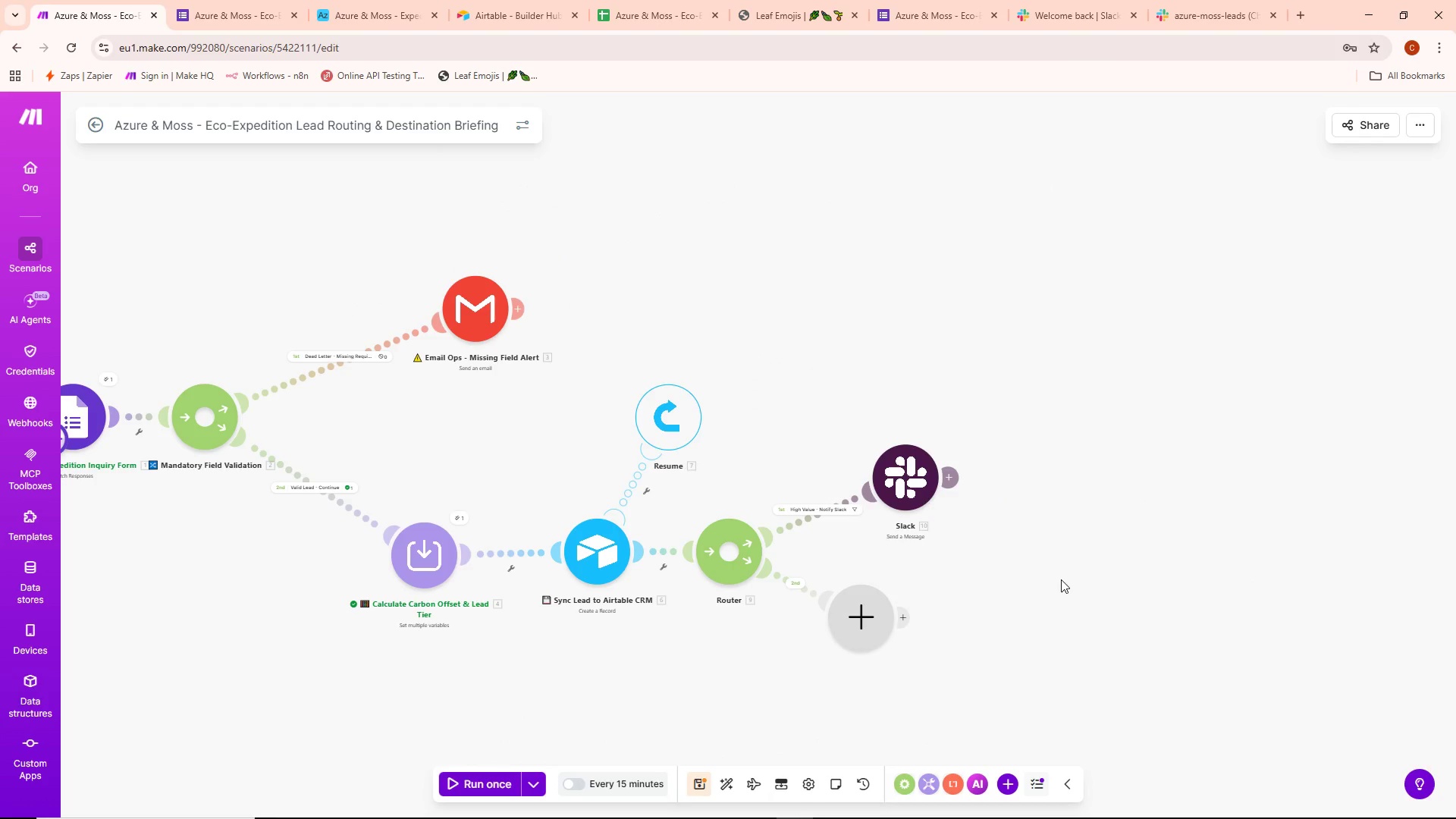 
key(Alt+AltLeft)
 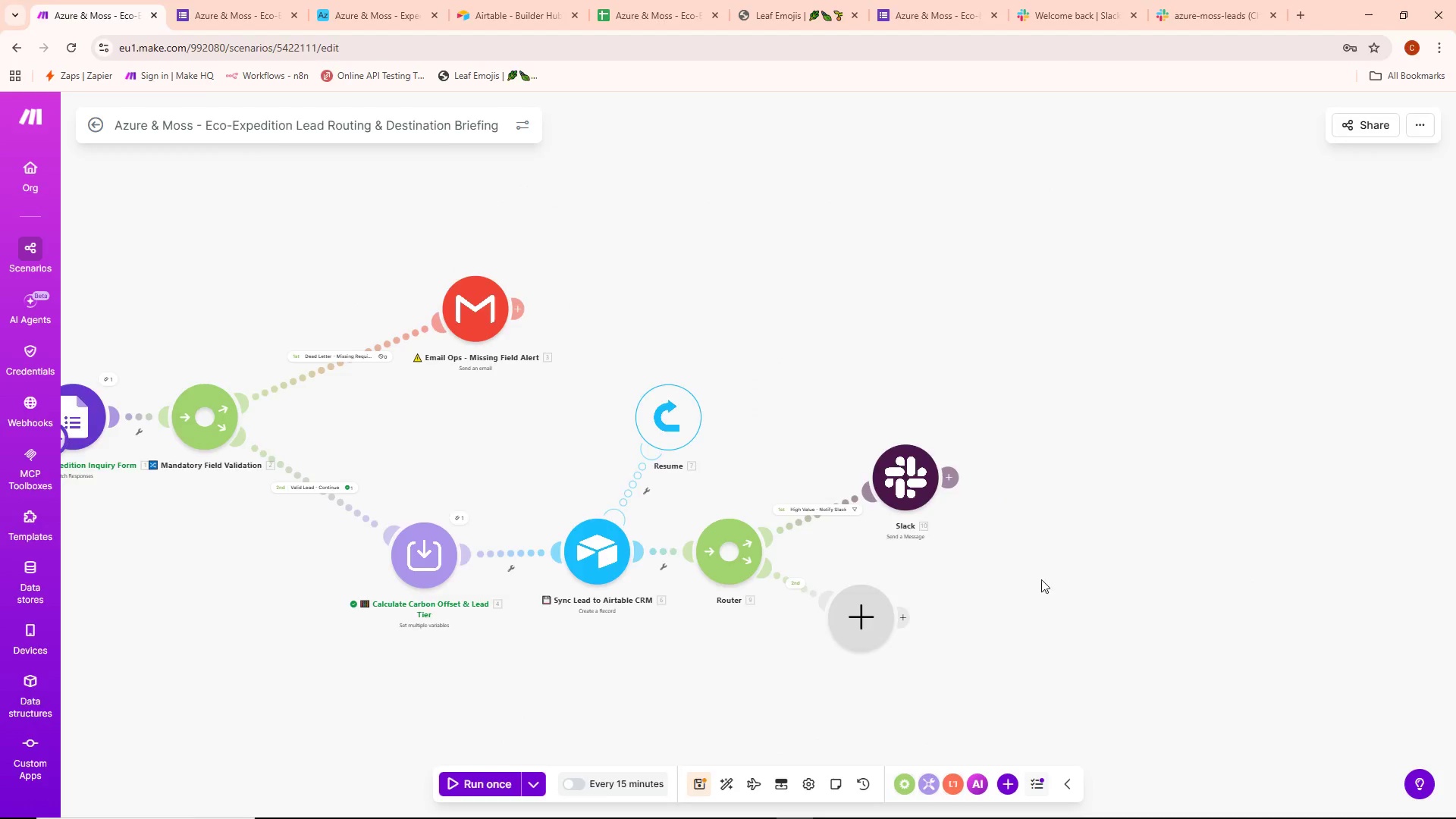 
key(Alt+Tab)